 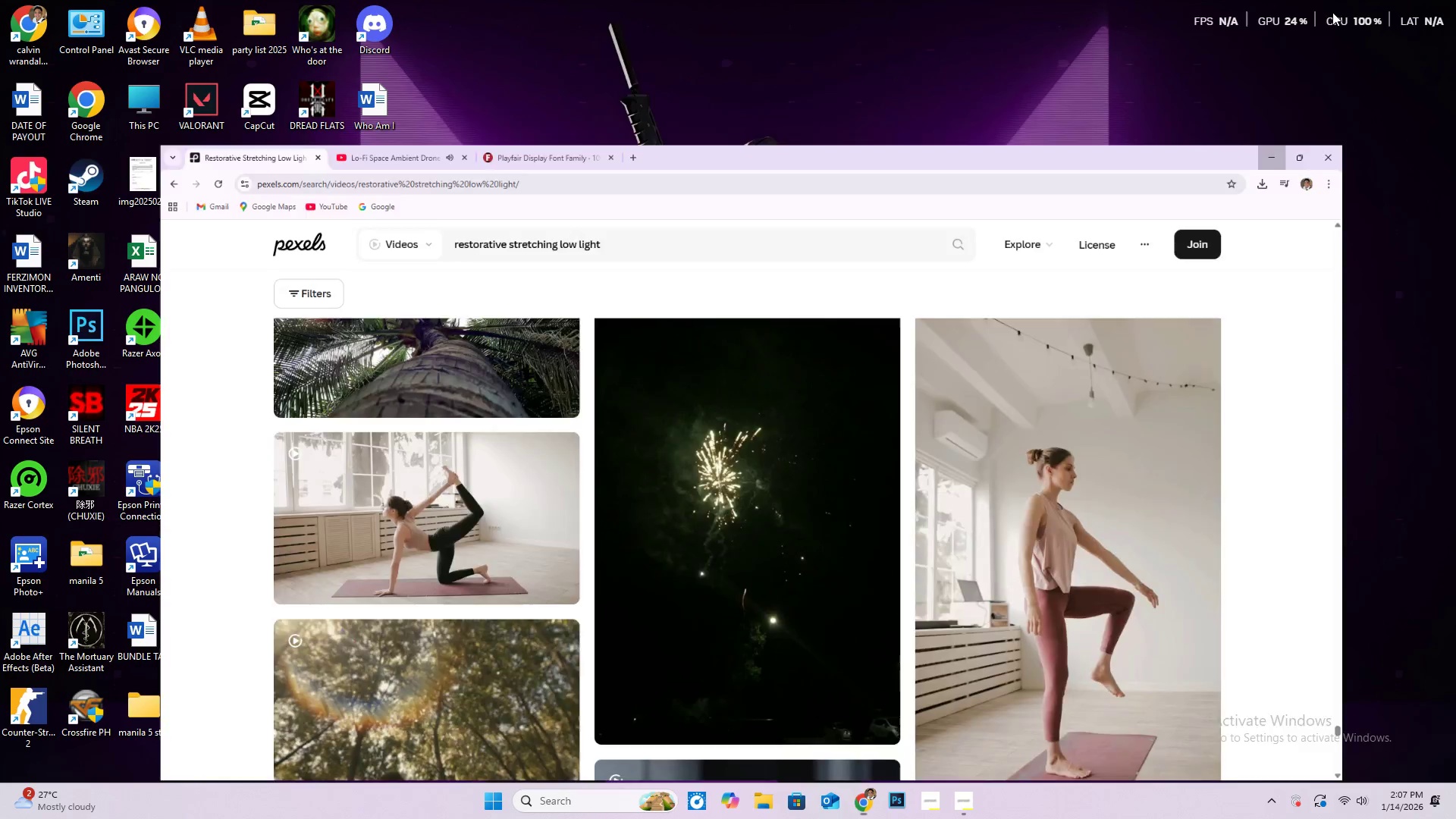 
left_click_drag(start_coordinate=[717, 191], to_coordinate=[952, 383])
 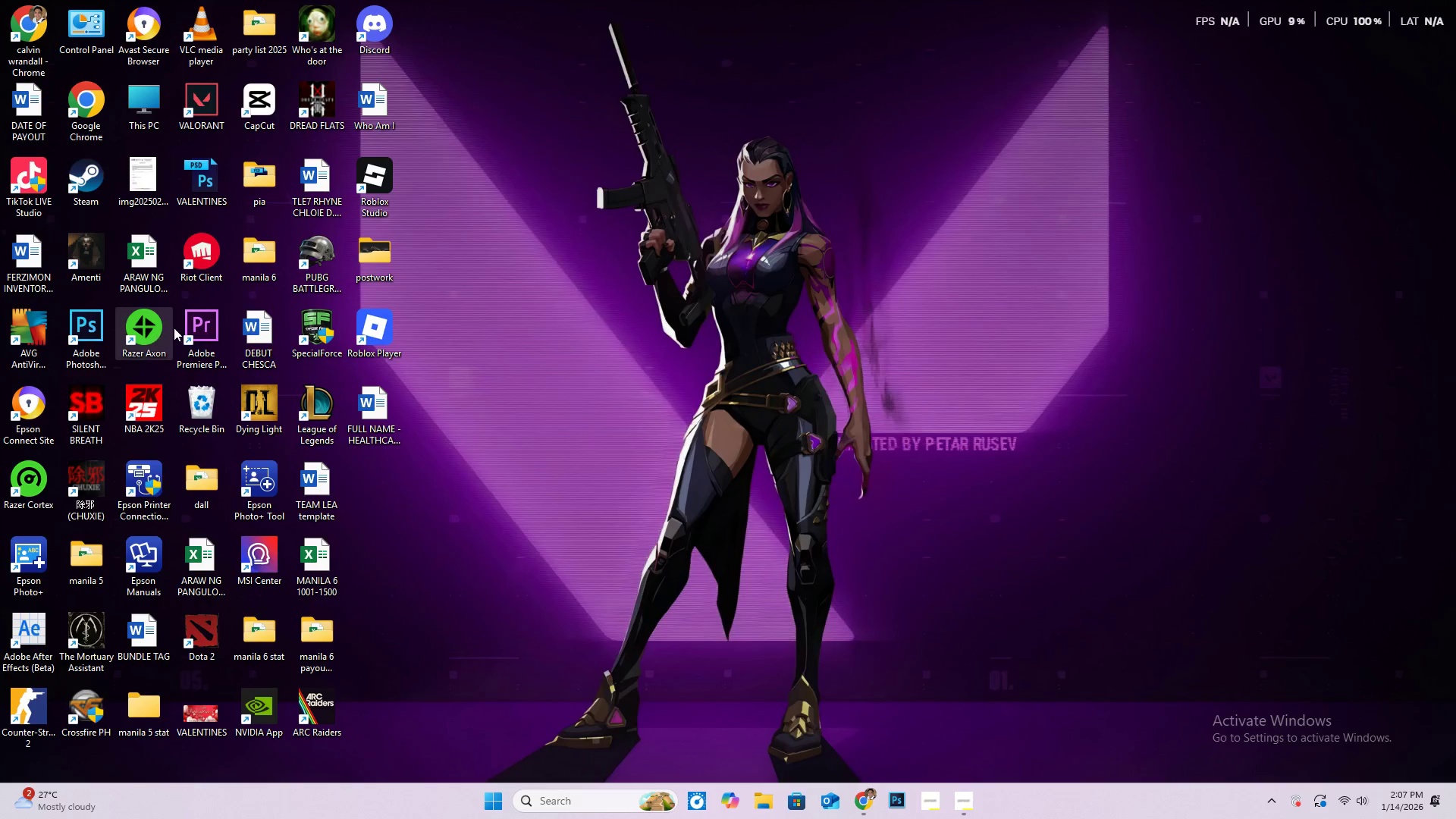 
double_click([199, 334])
 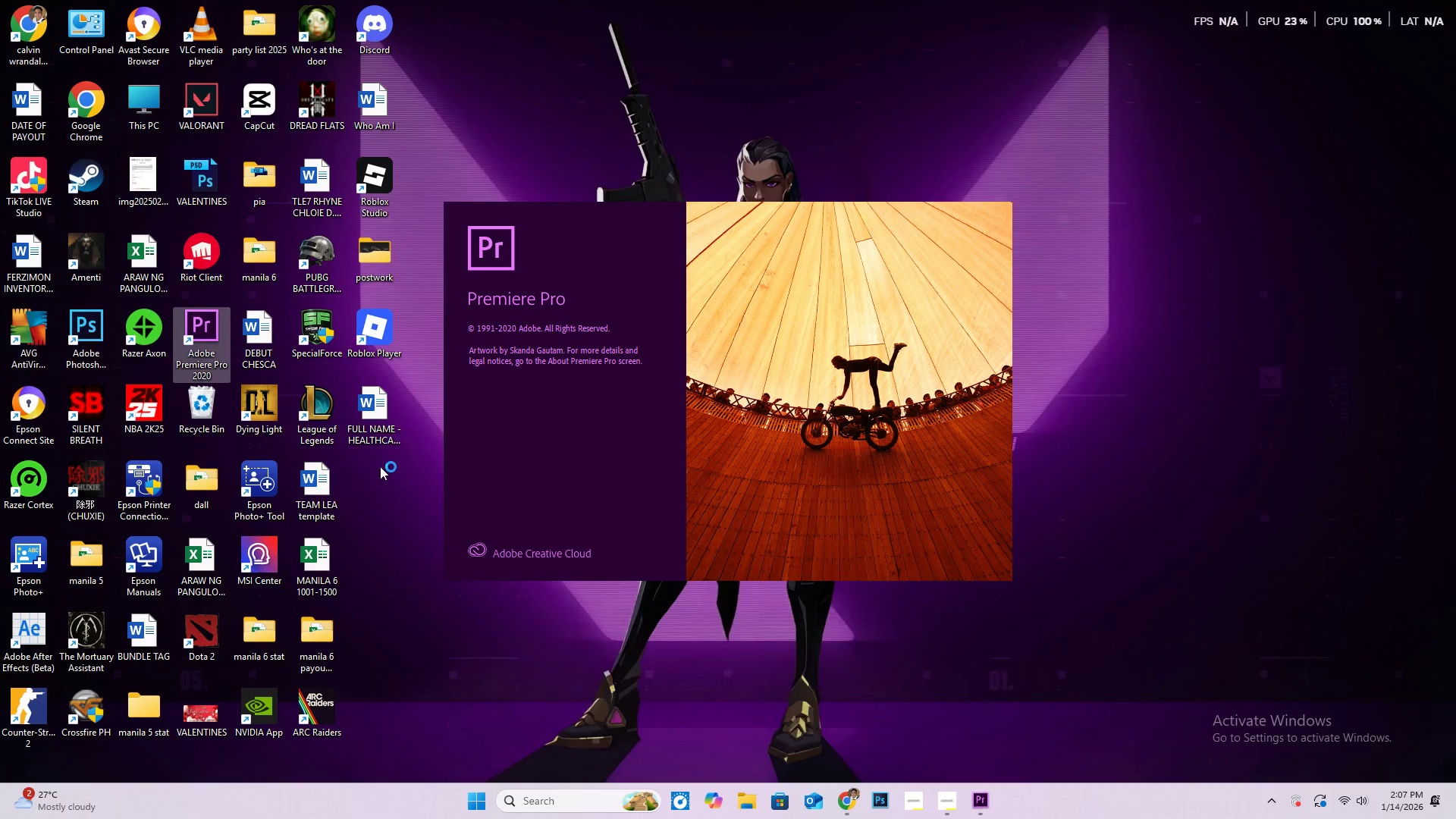 
wait(10.33)
 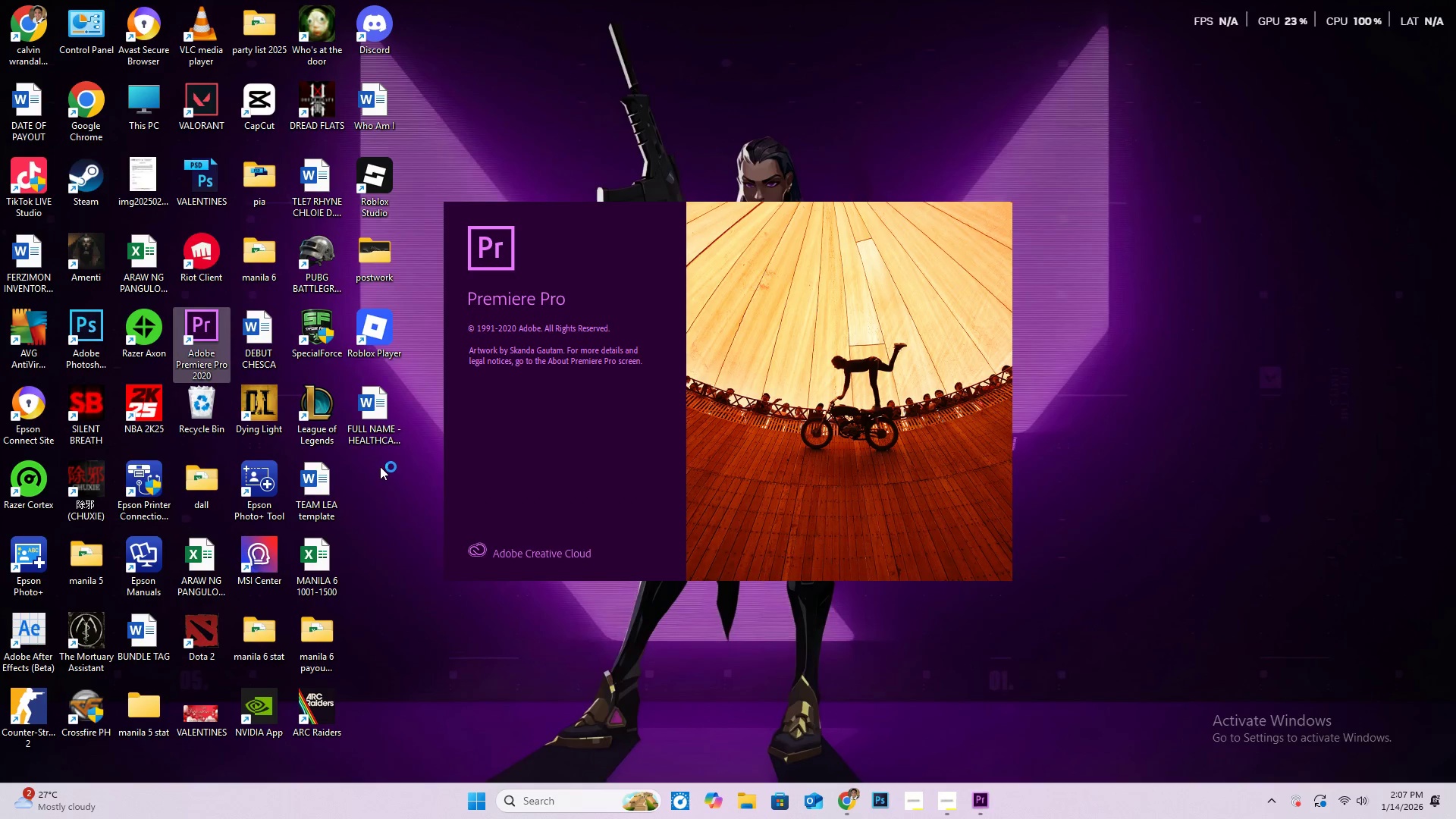 
left_click([949, 817])
 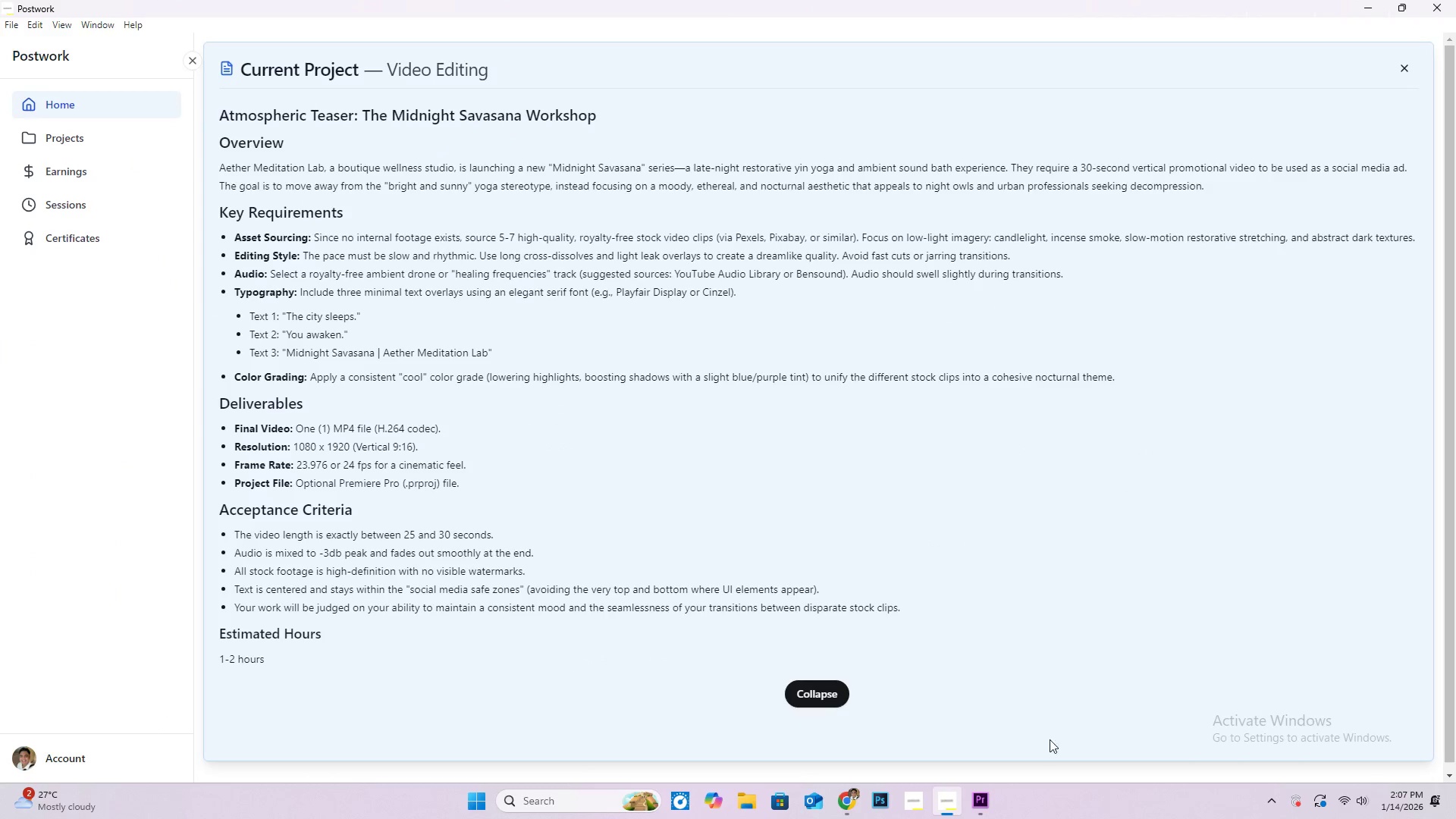 
left_click([987, 802])
 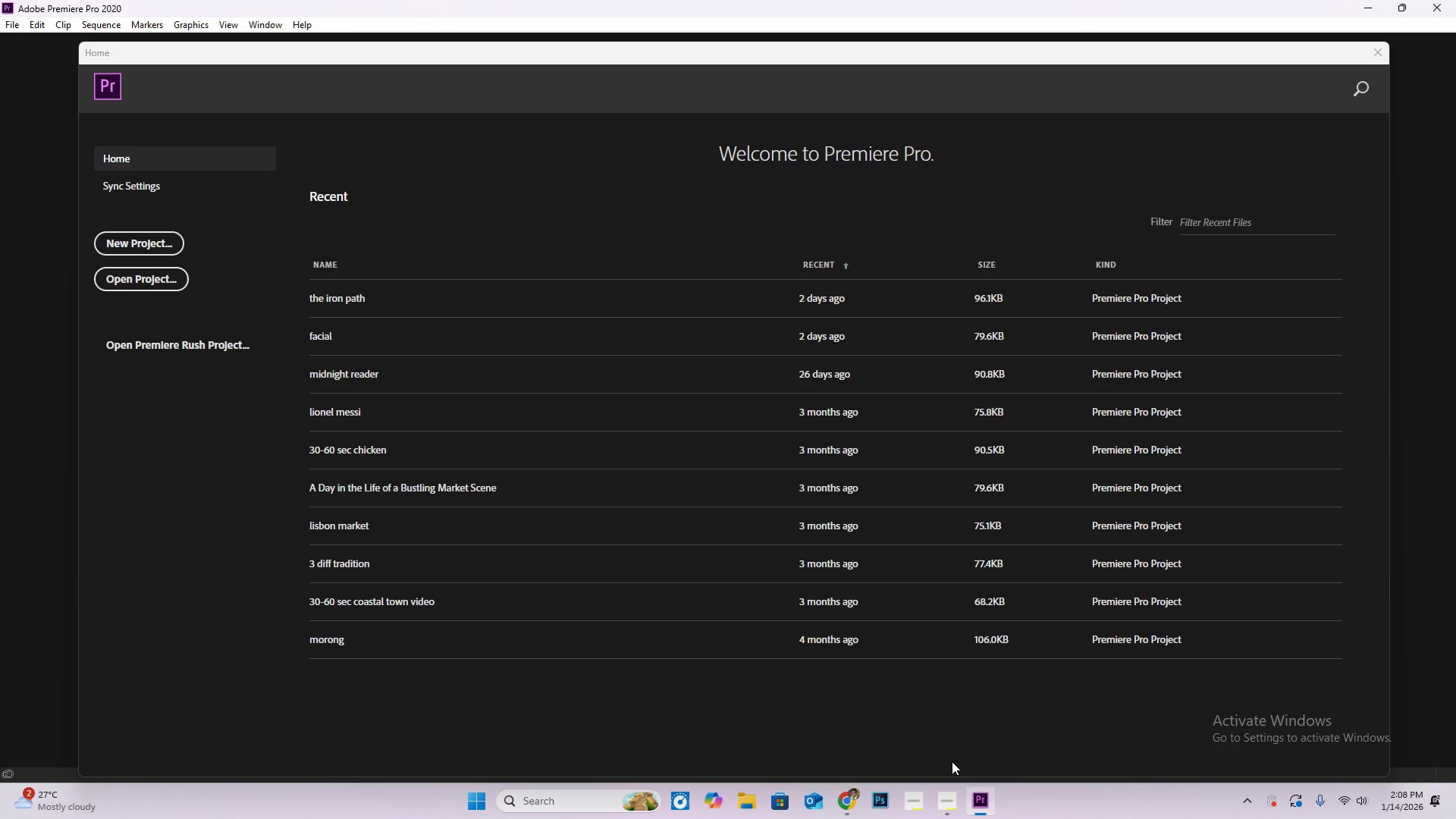 
wait(25.44)
 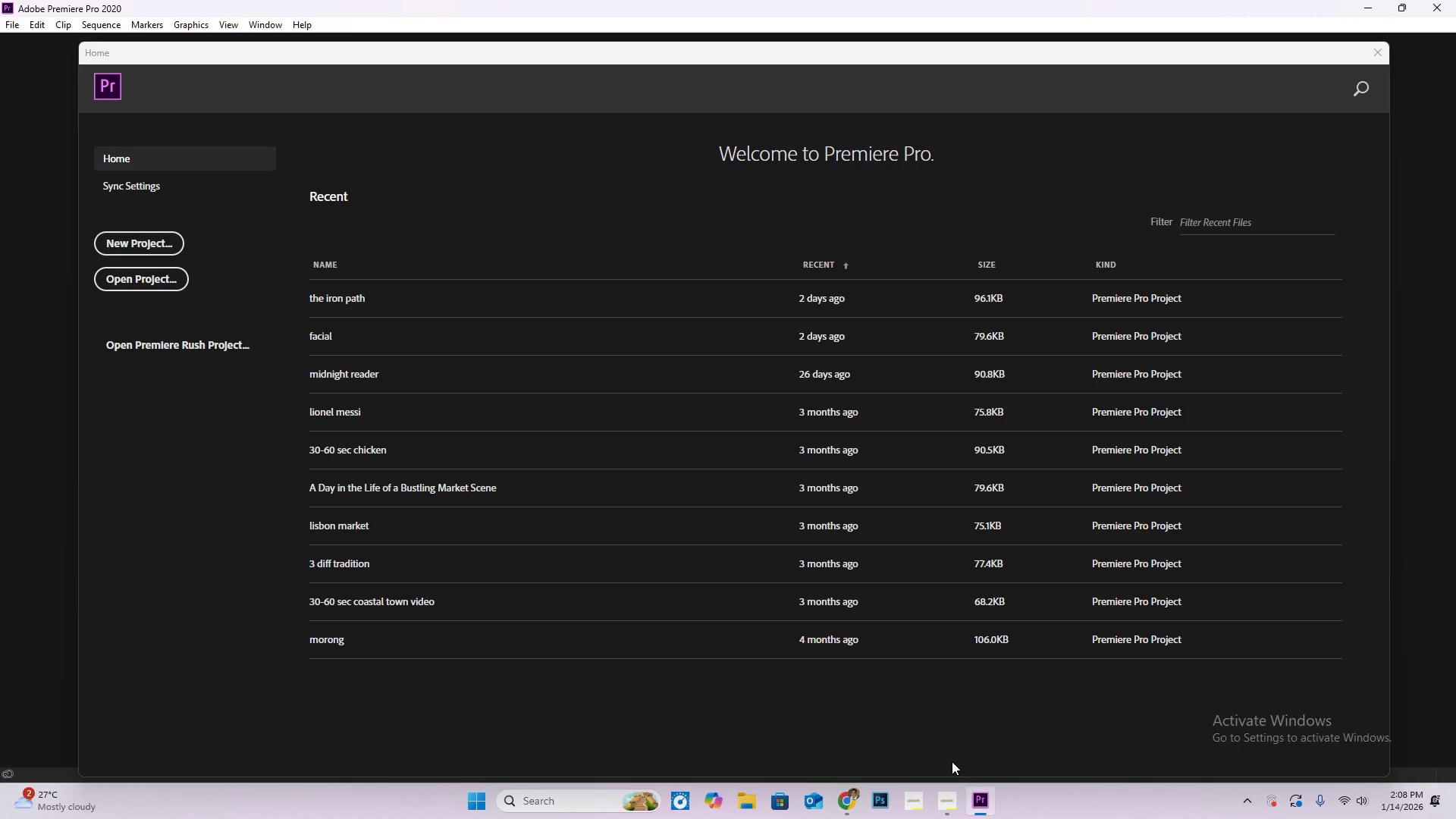 
left_click([133, 249])
 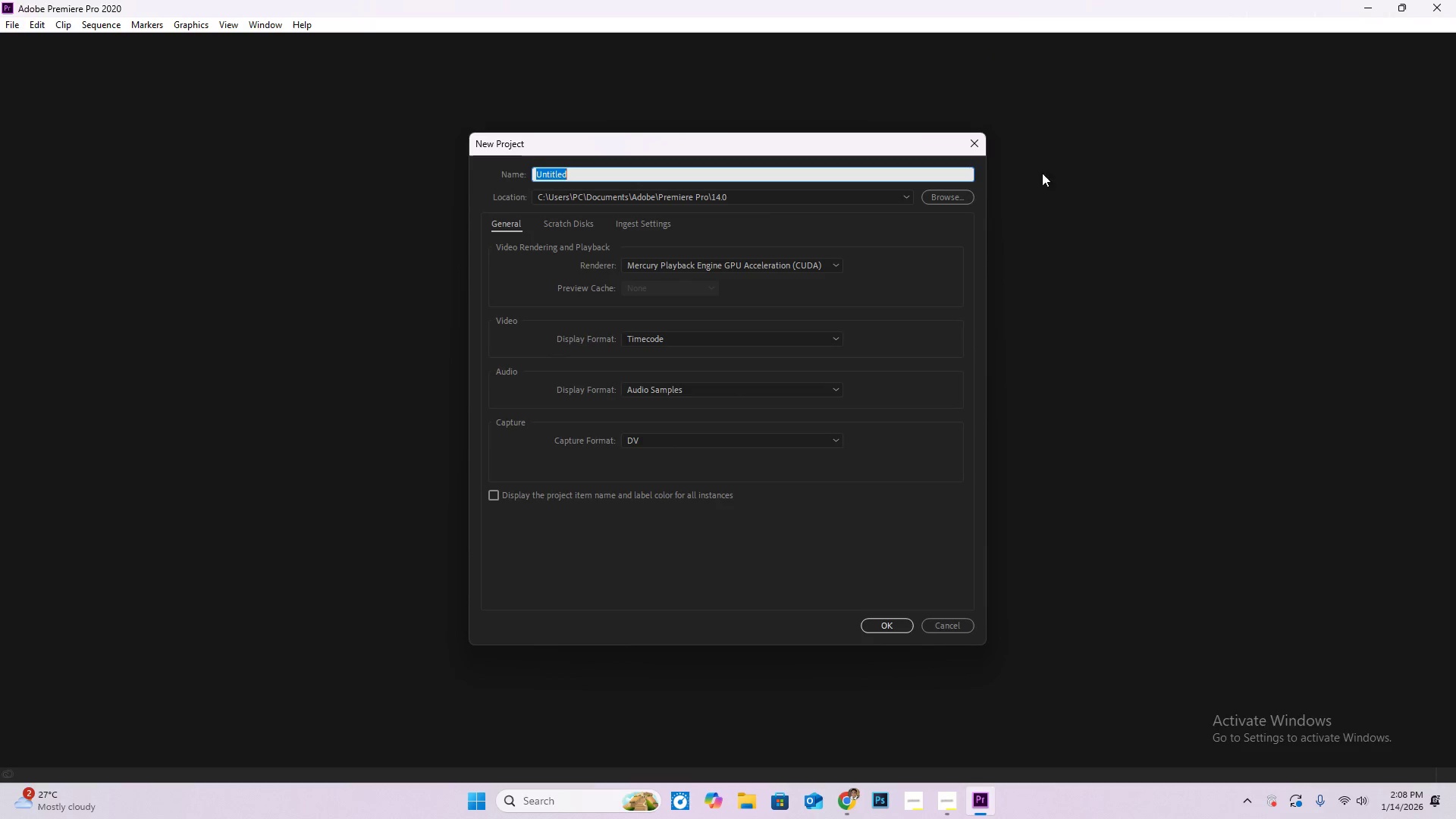 
type(ambience)
 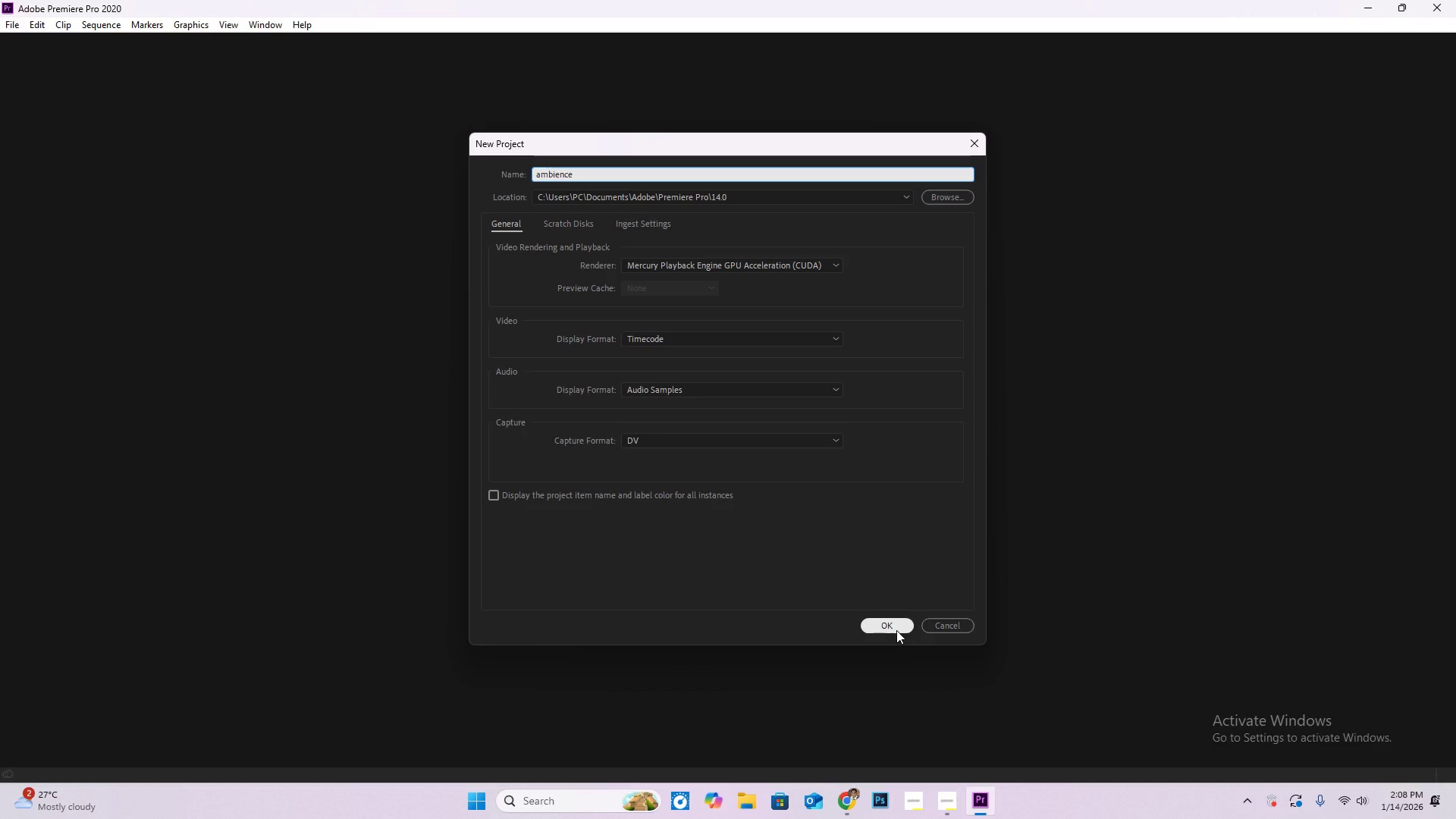 
left_click([896, 630])
 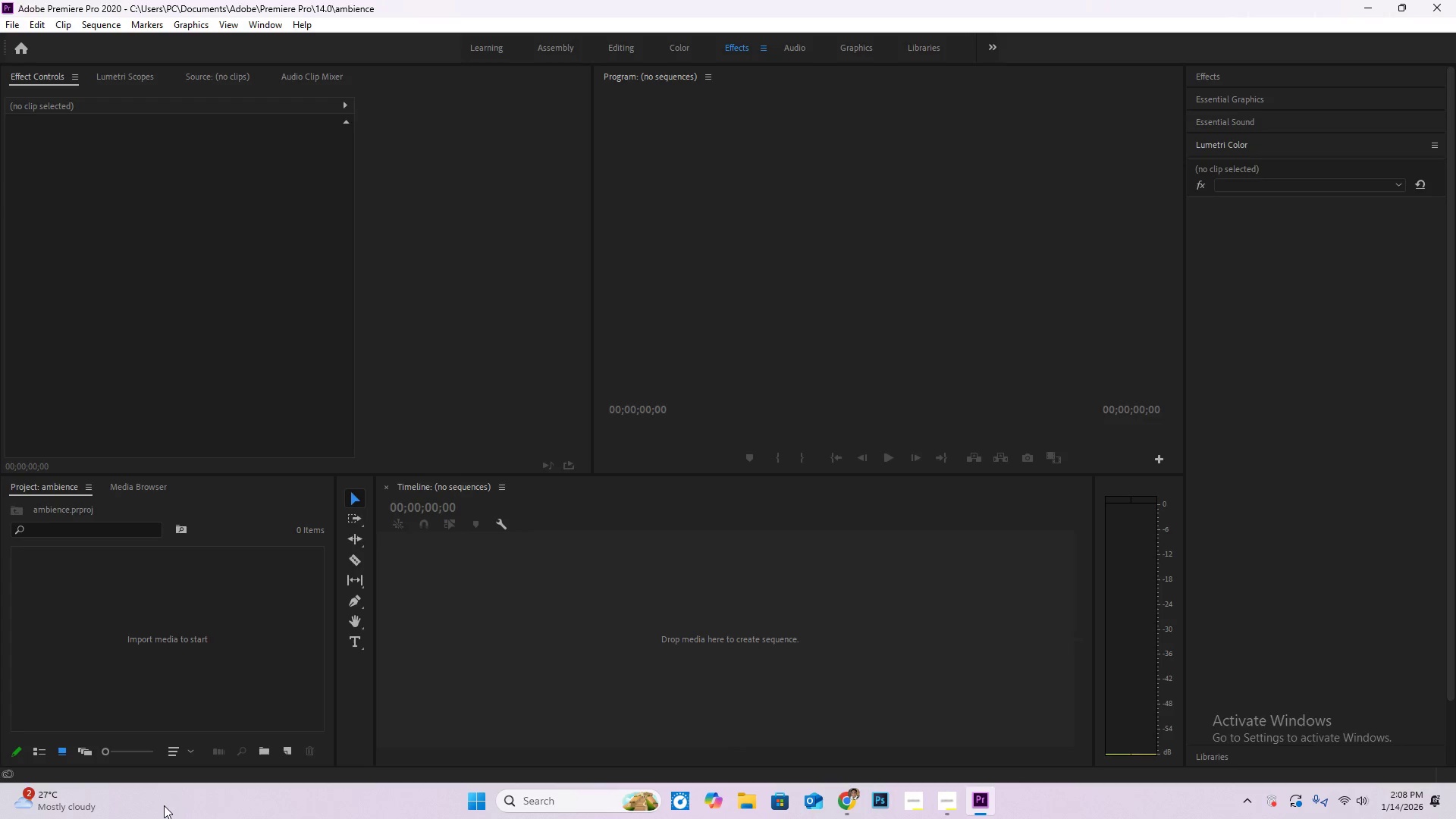 
wait(6.59)
 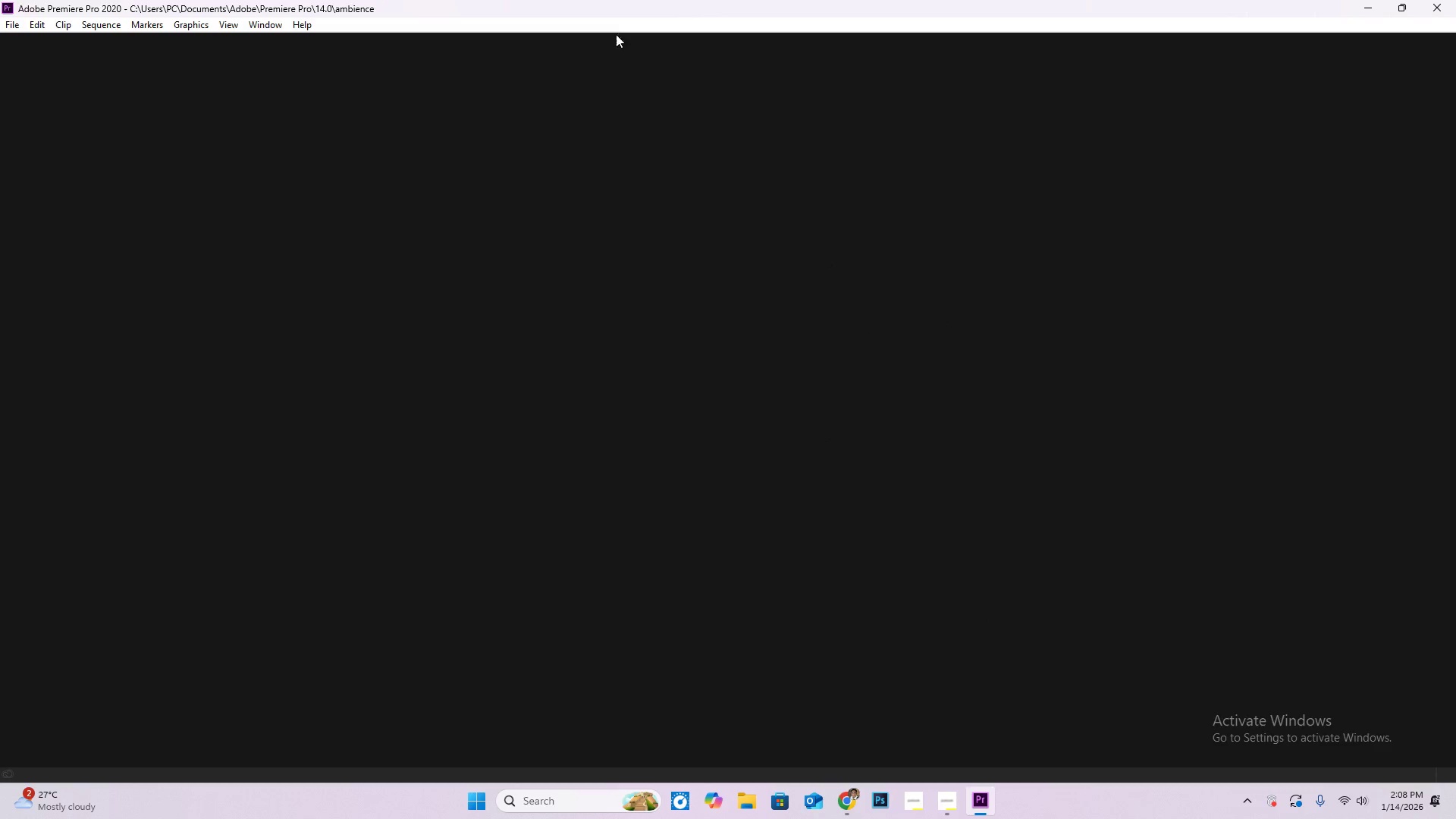 
double_click([183, 626])
 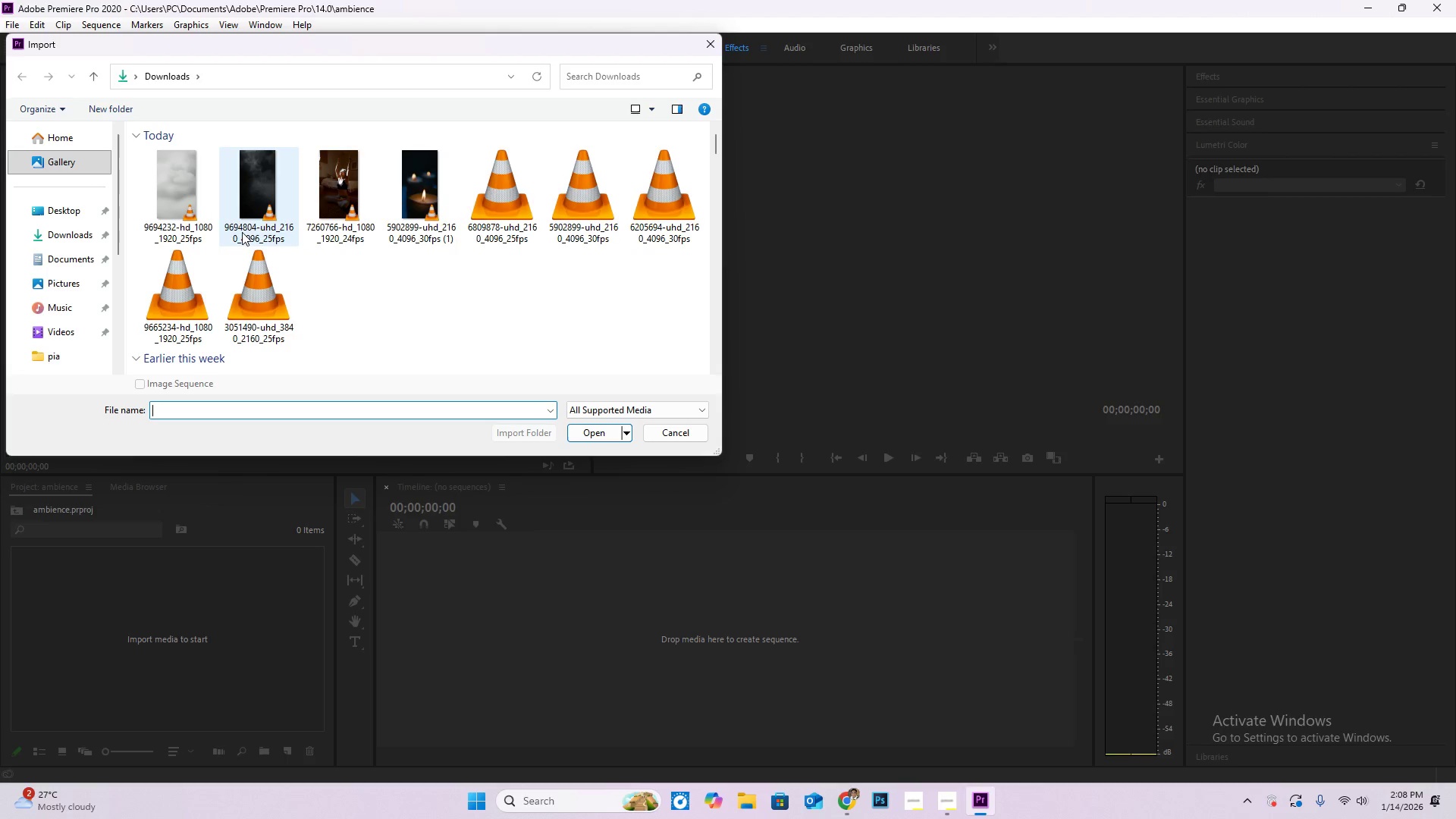 
double_click([171, 208])
 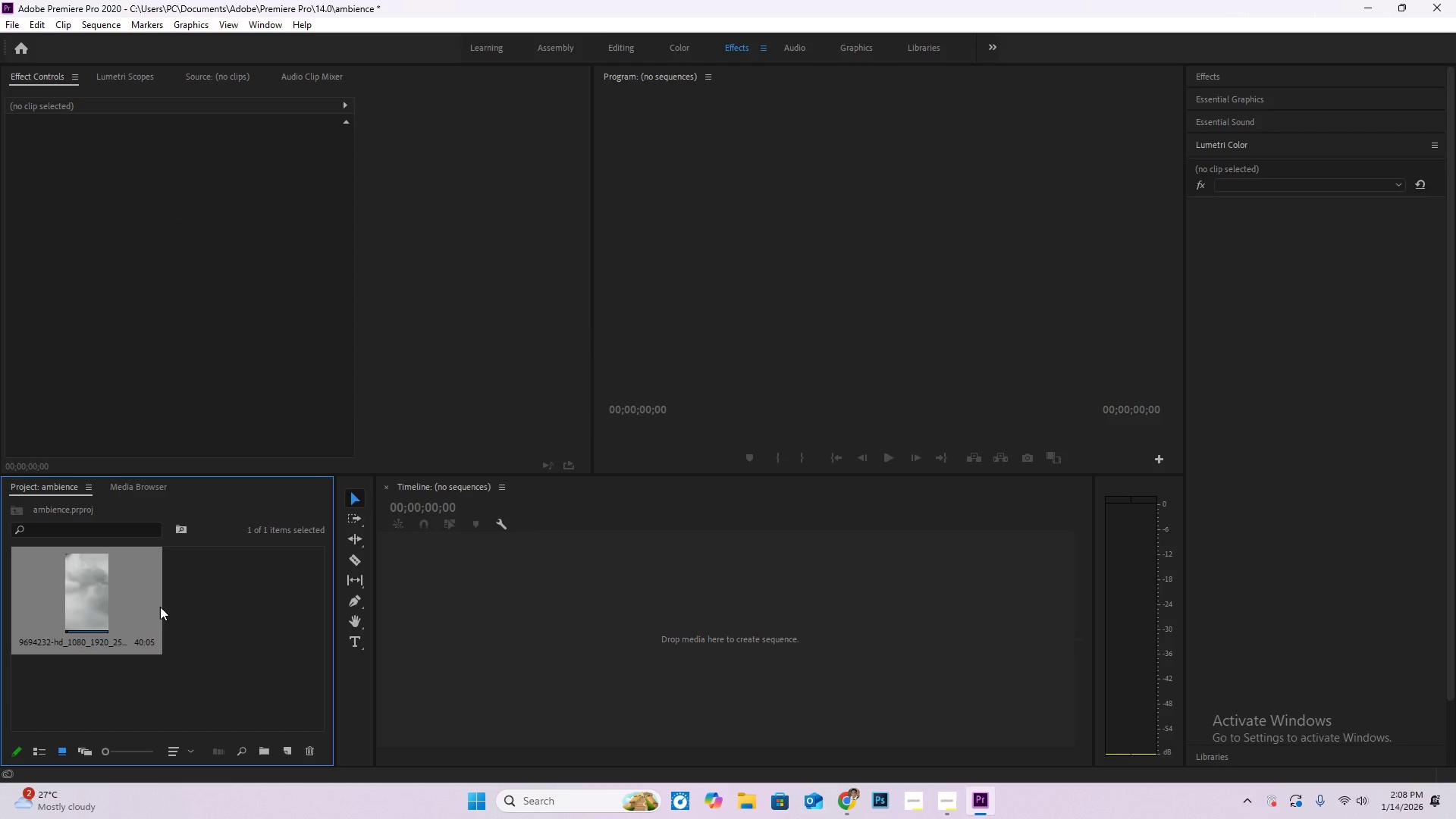 
left_click_drag(start_coordinate=[109, 585], to_coordinate=[530, 645])
 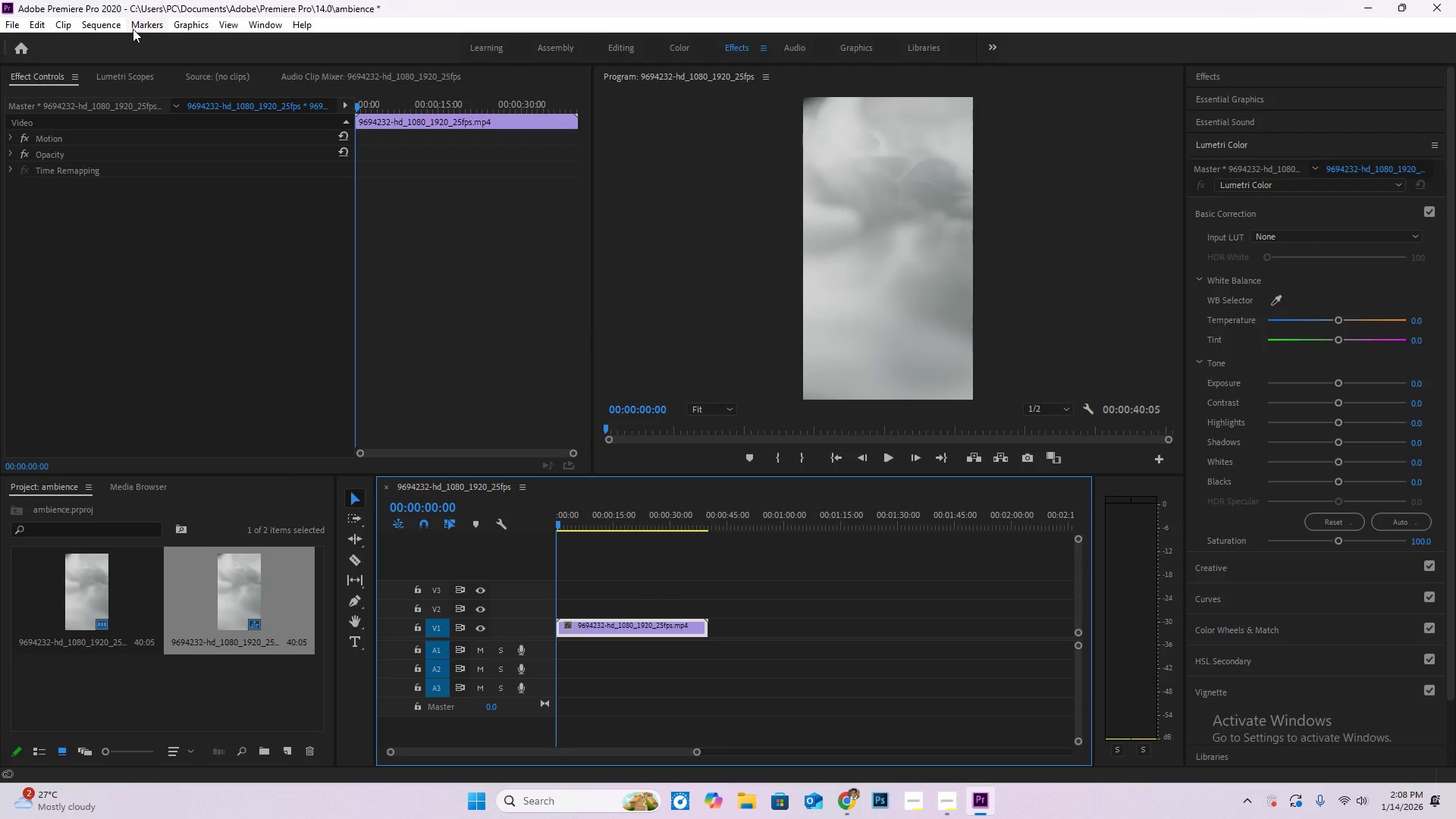 
left_click([118, 27])
 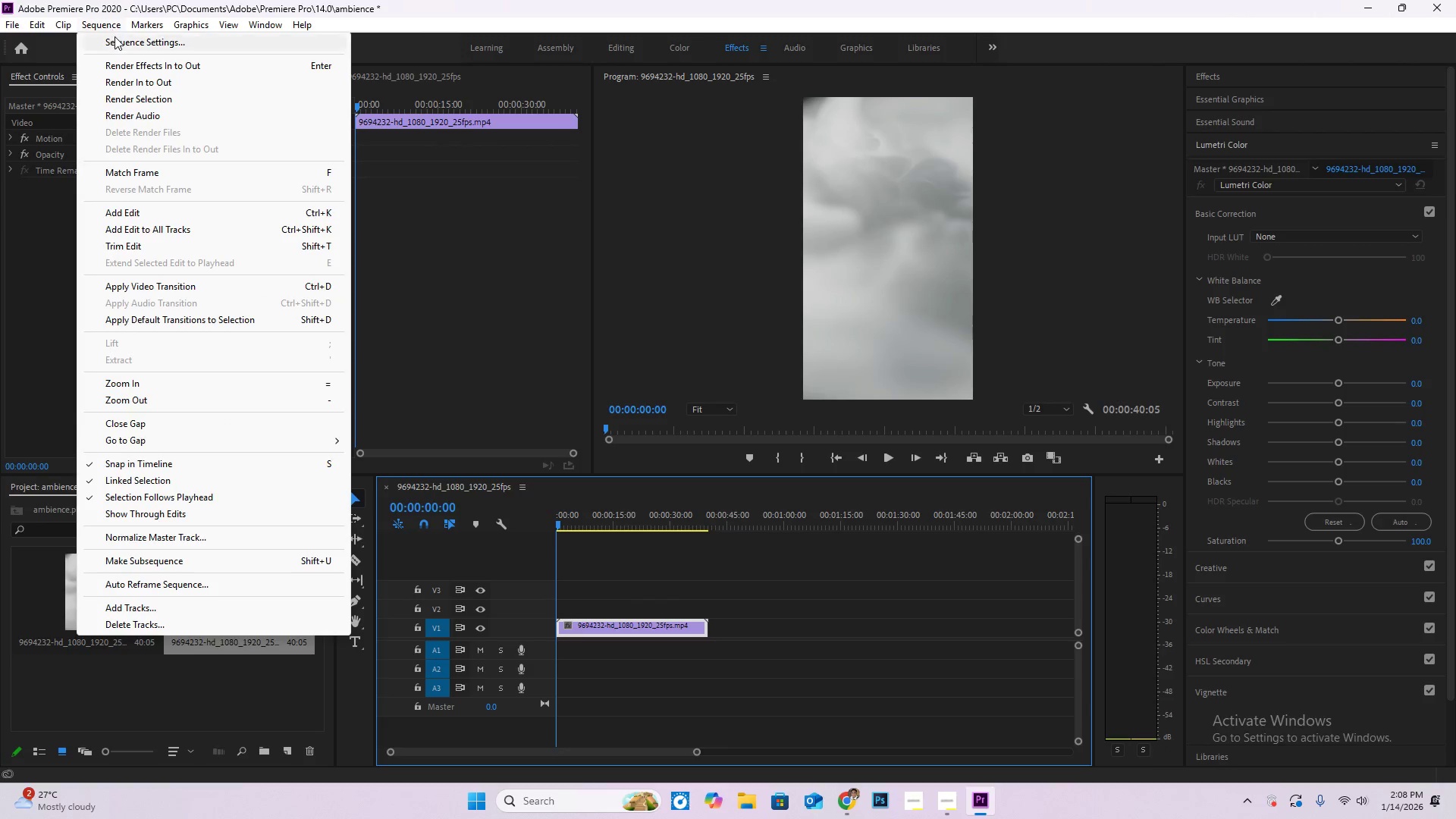 
left_click([116, 39])
 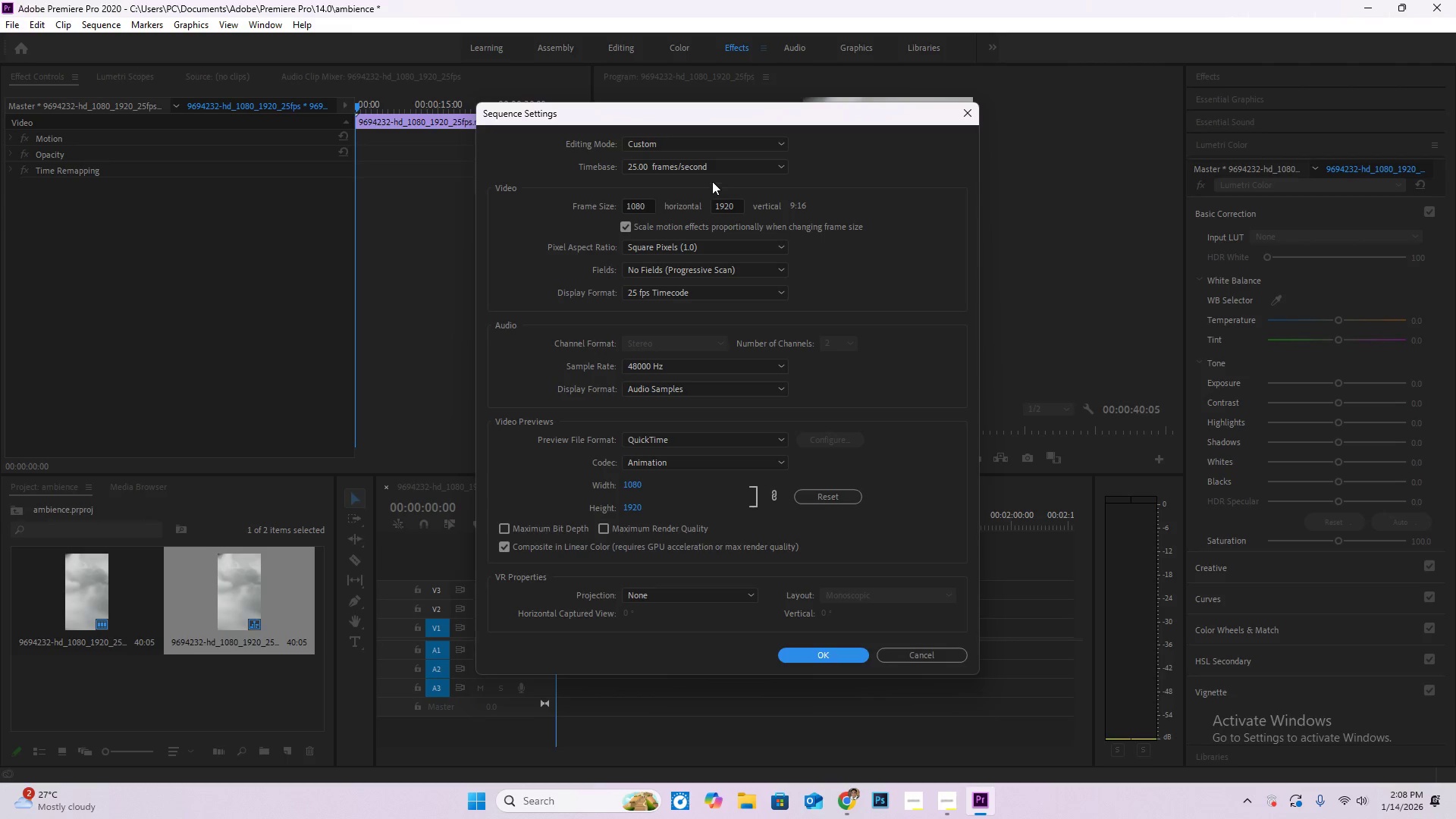 
left_click([713, 169])
 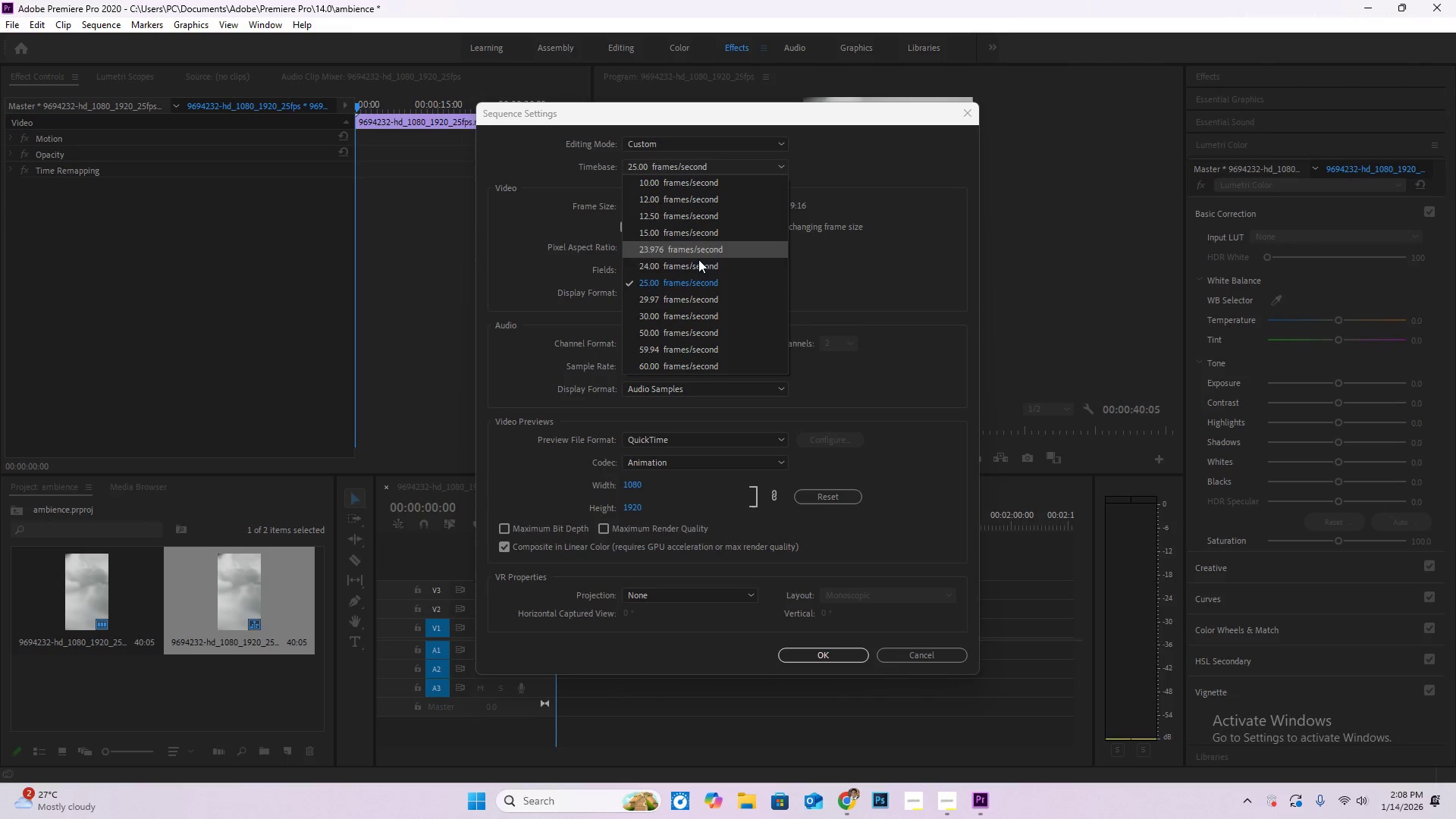 
left_click([702, 266])
 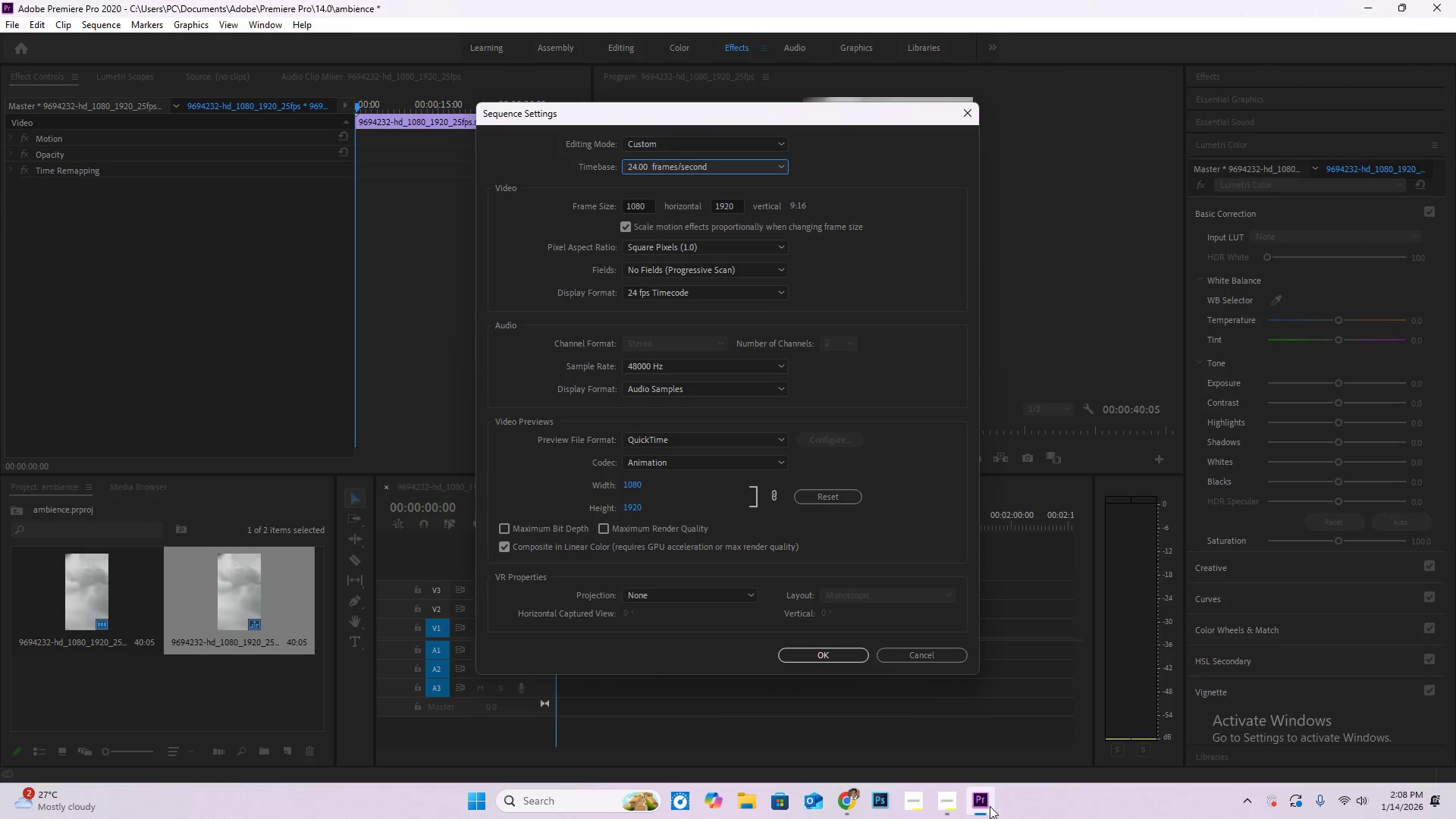 
left_click([946, 808])